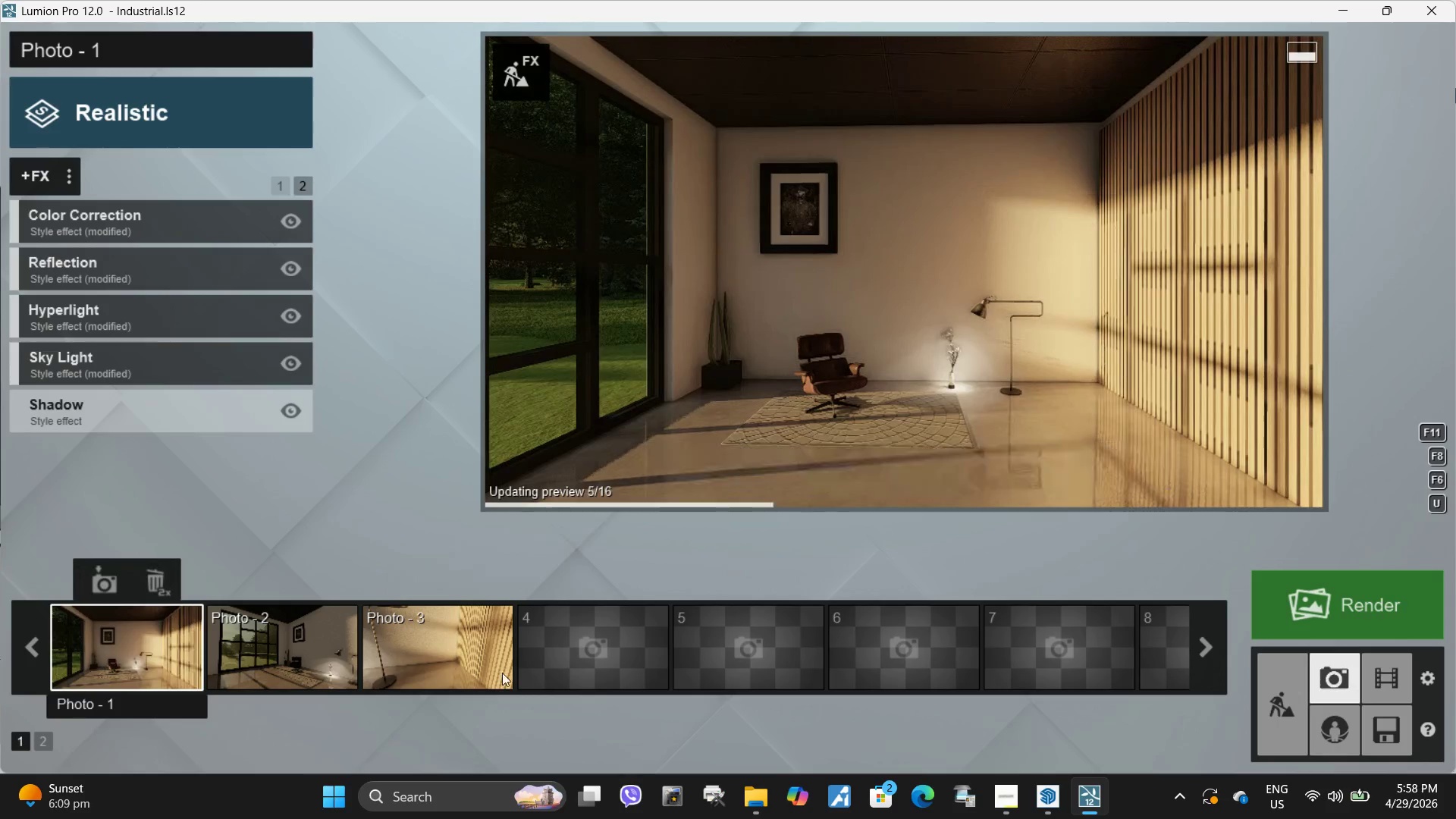 
left_click([427, 640])
 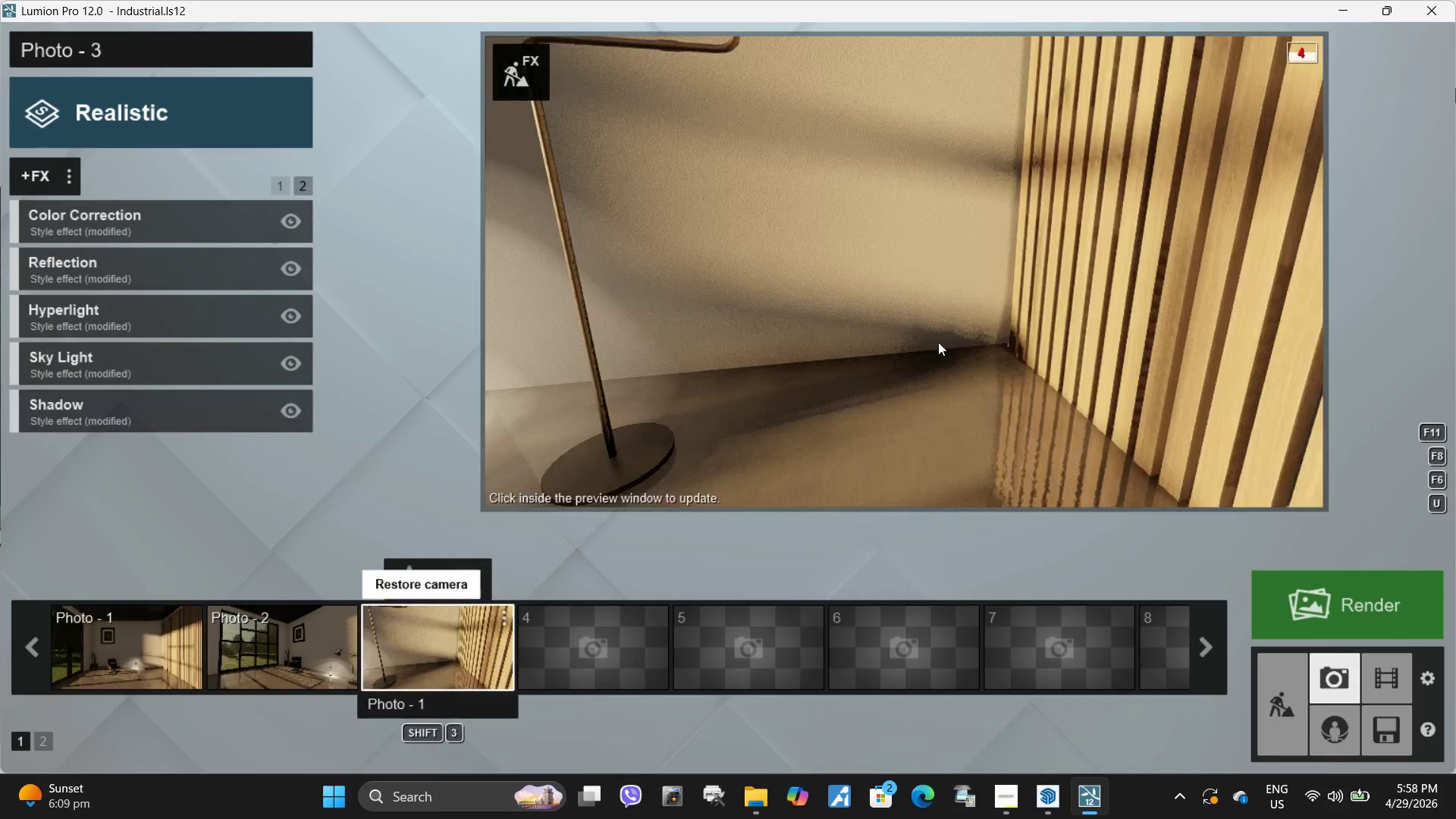 
left_click([938, 342])
 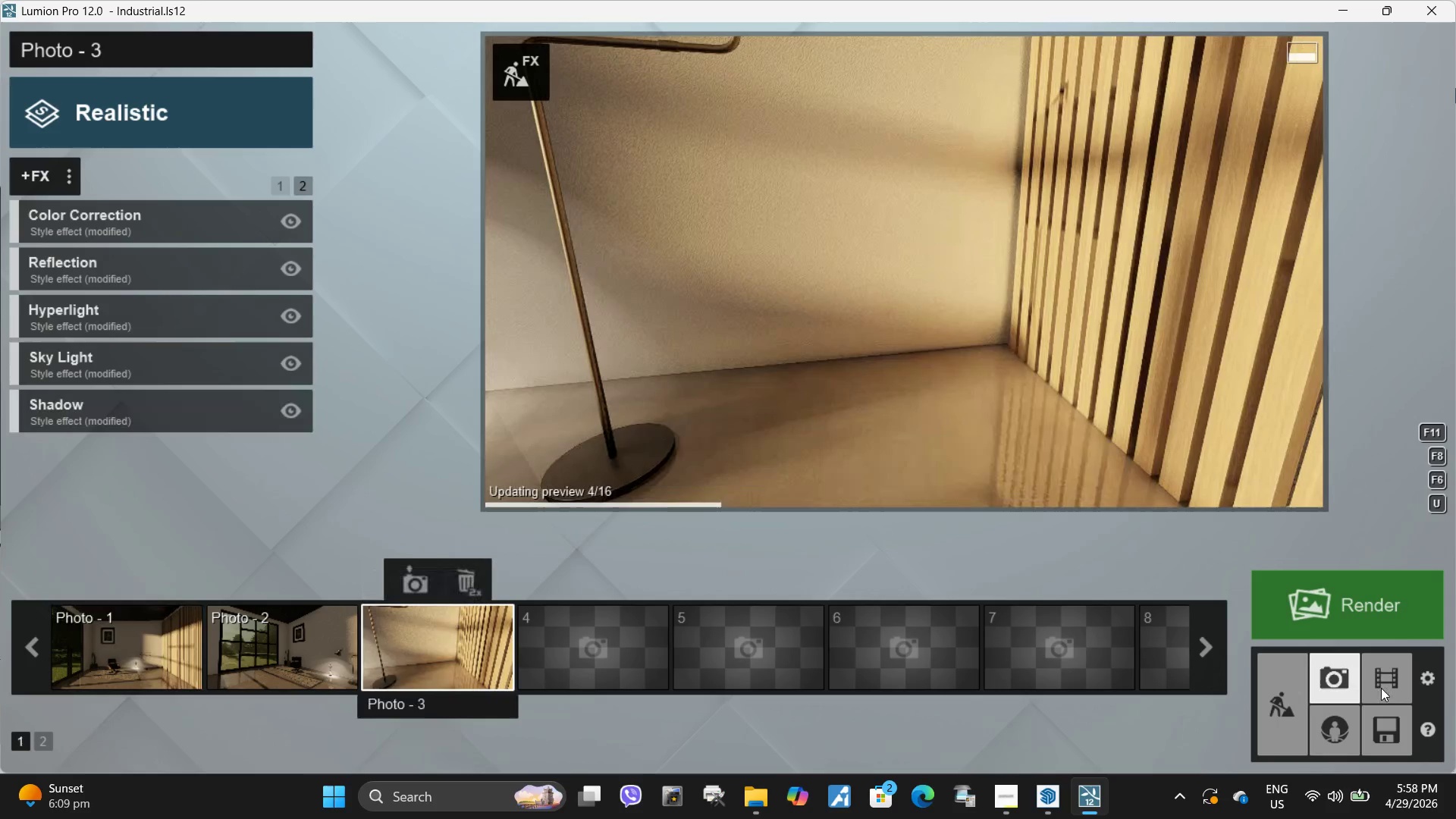 
left_click([1381, 688])
 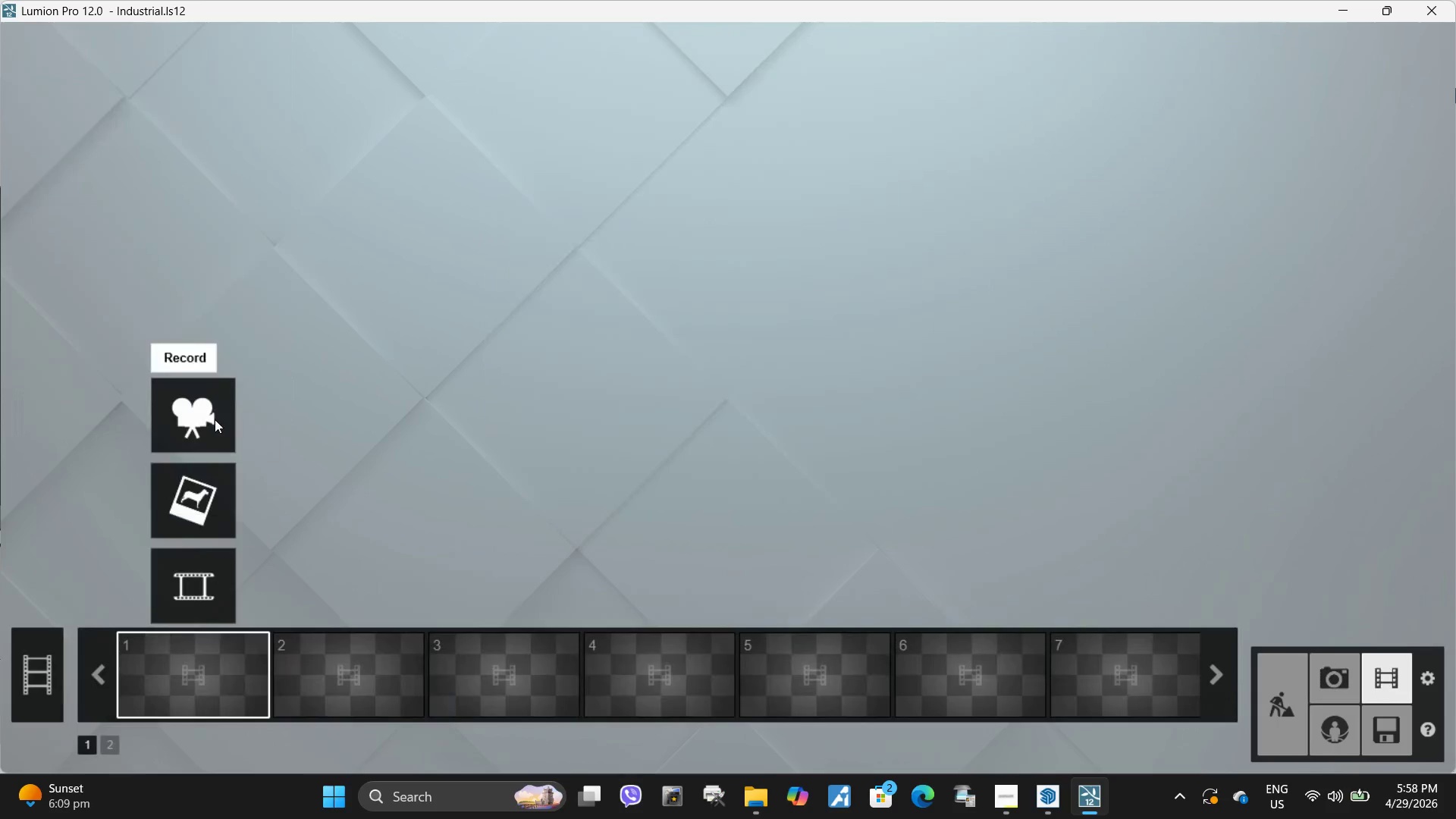 
left_click([212, 419])
 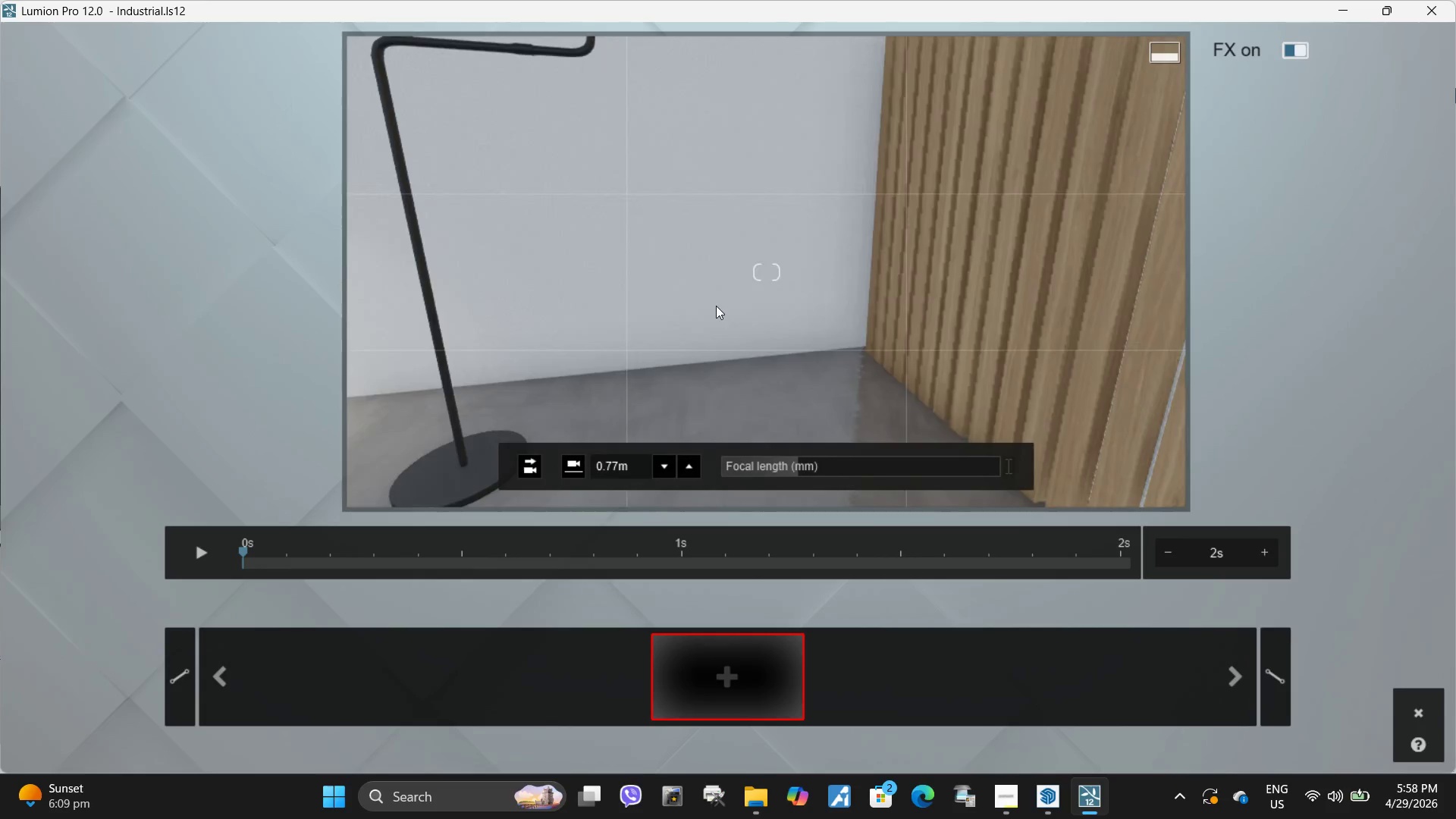 
hold_key(key=S, duration=0.73)
 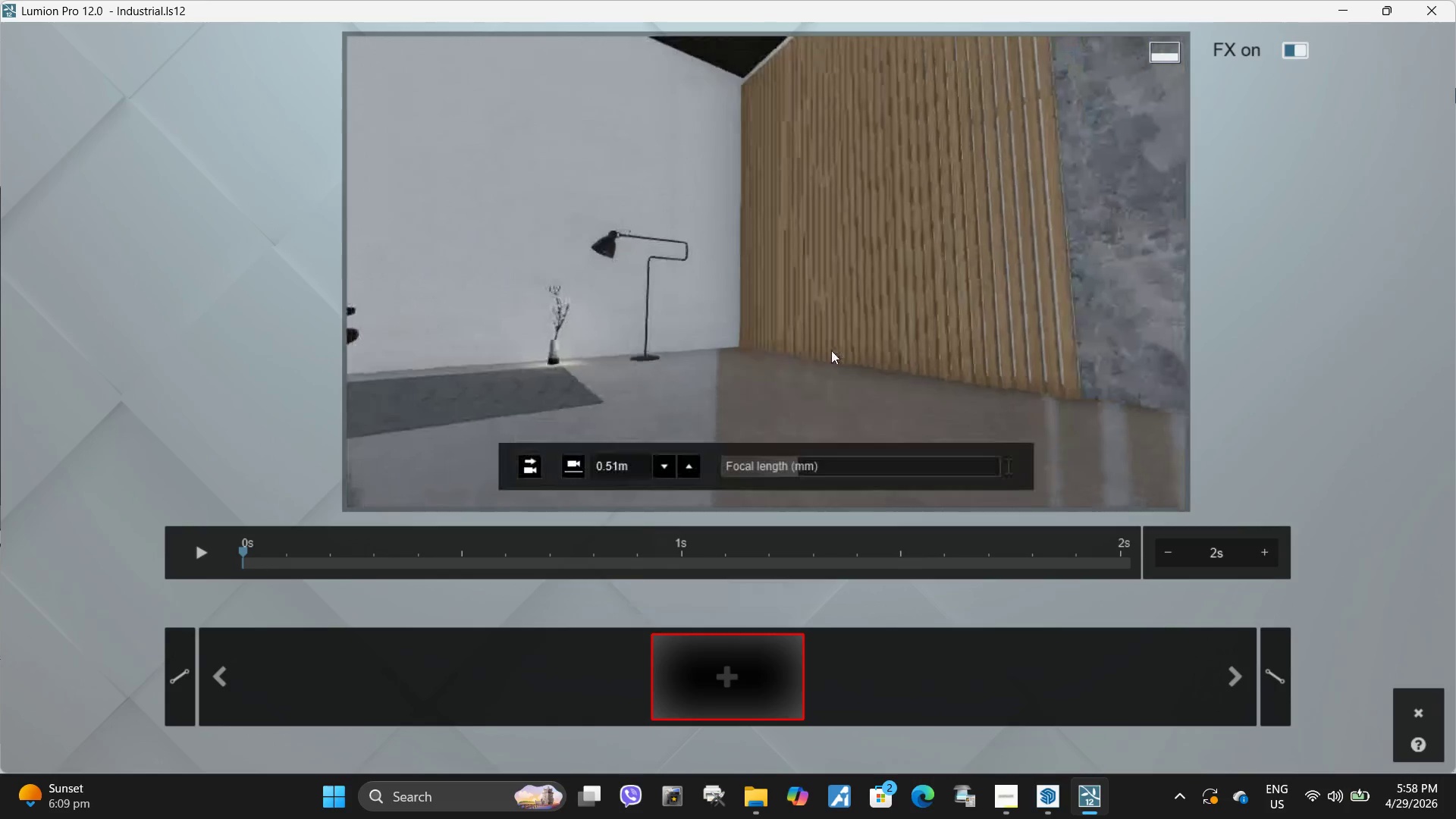 
type(wqwa)
 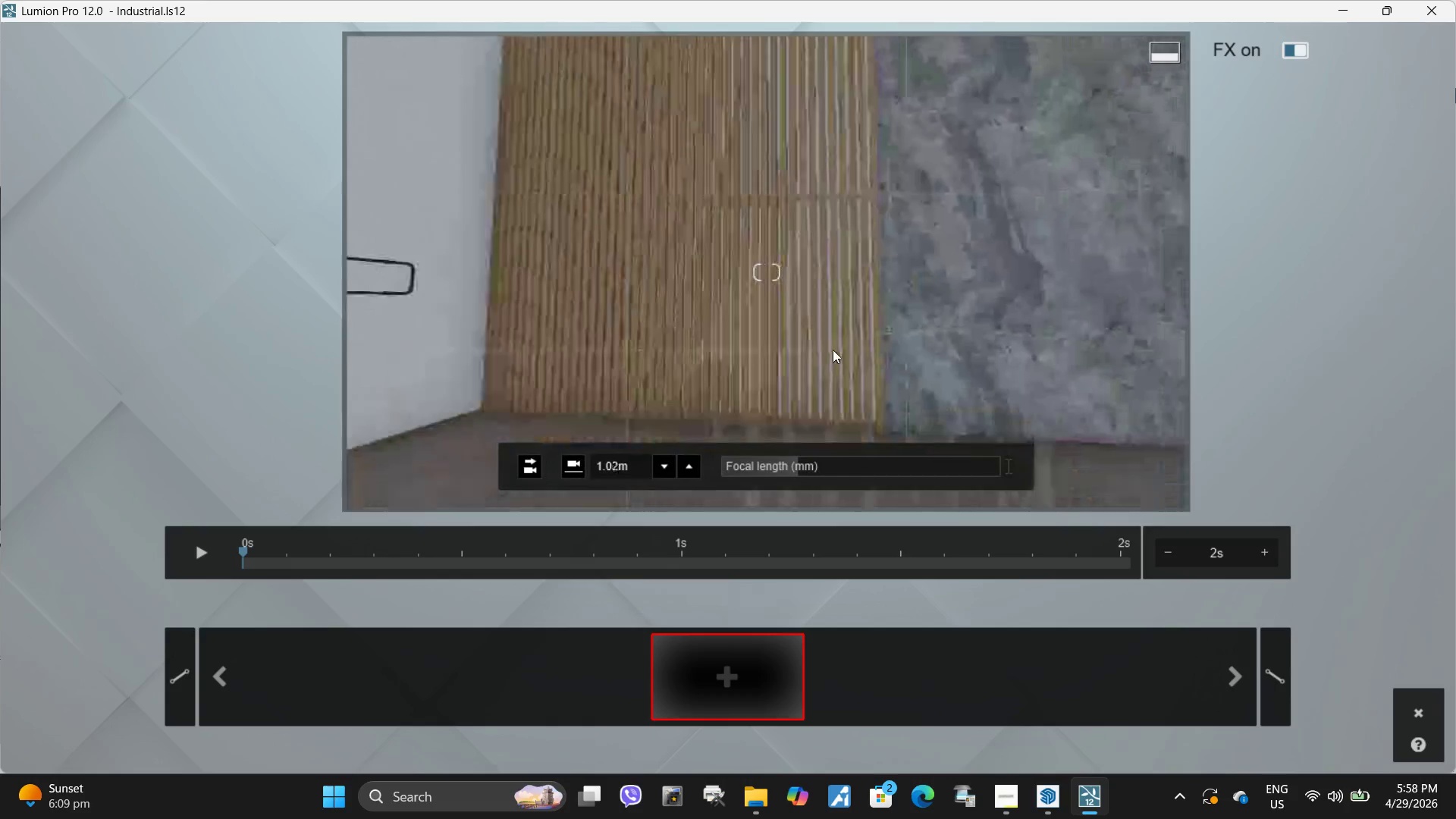 
hold_key(key=S, duration=0.36)
 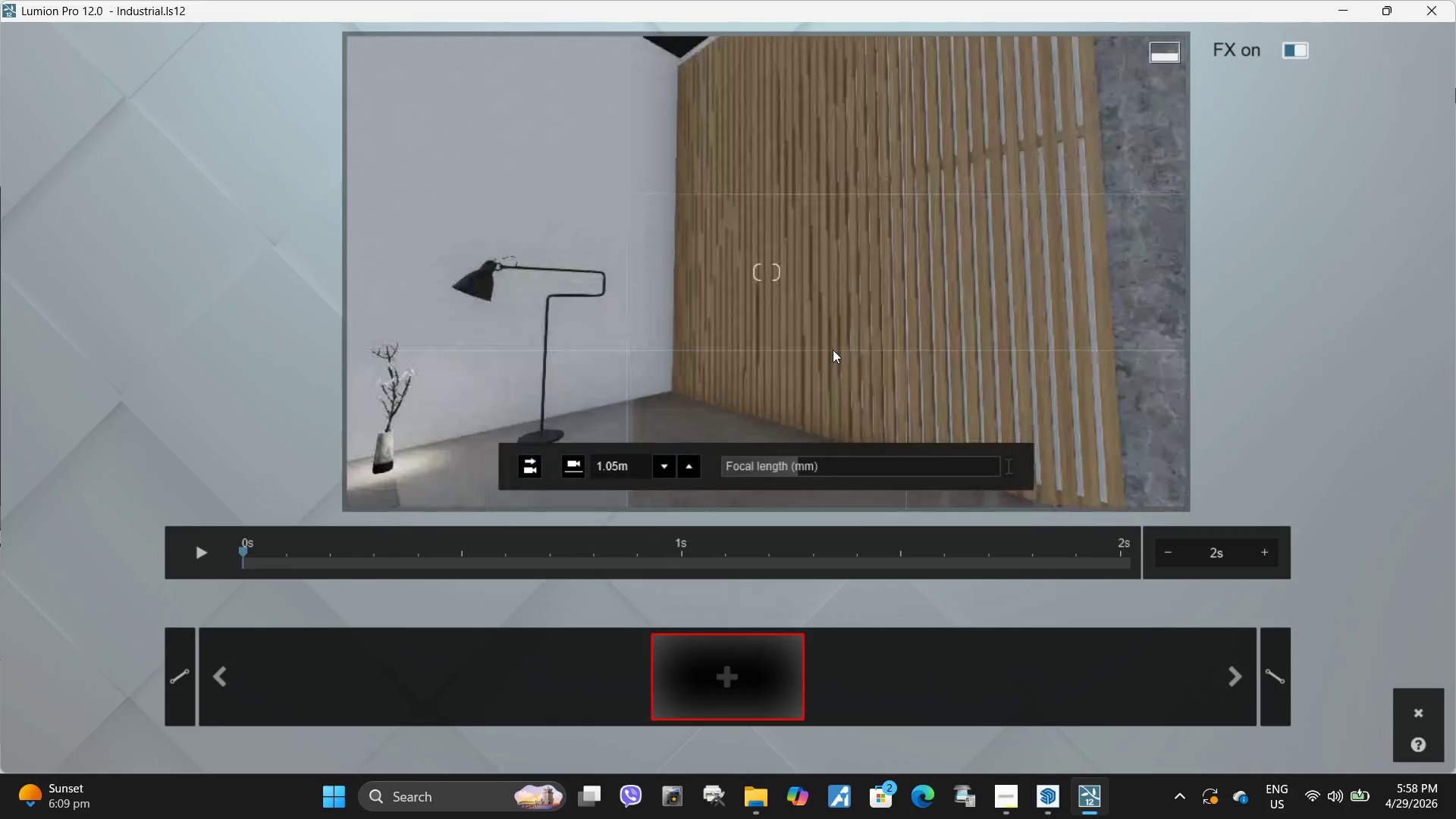 
hold_key(key=S, duration=0.5)
 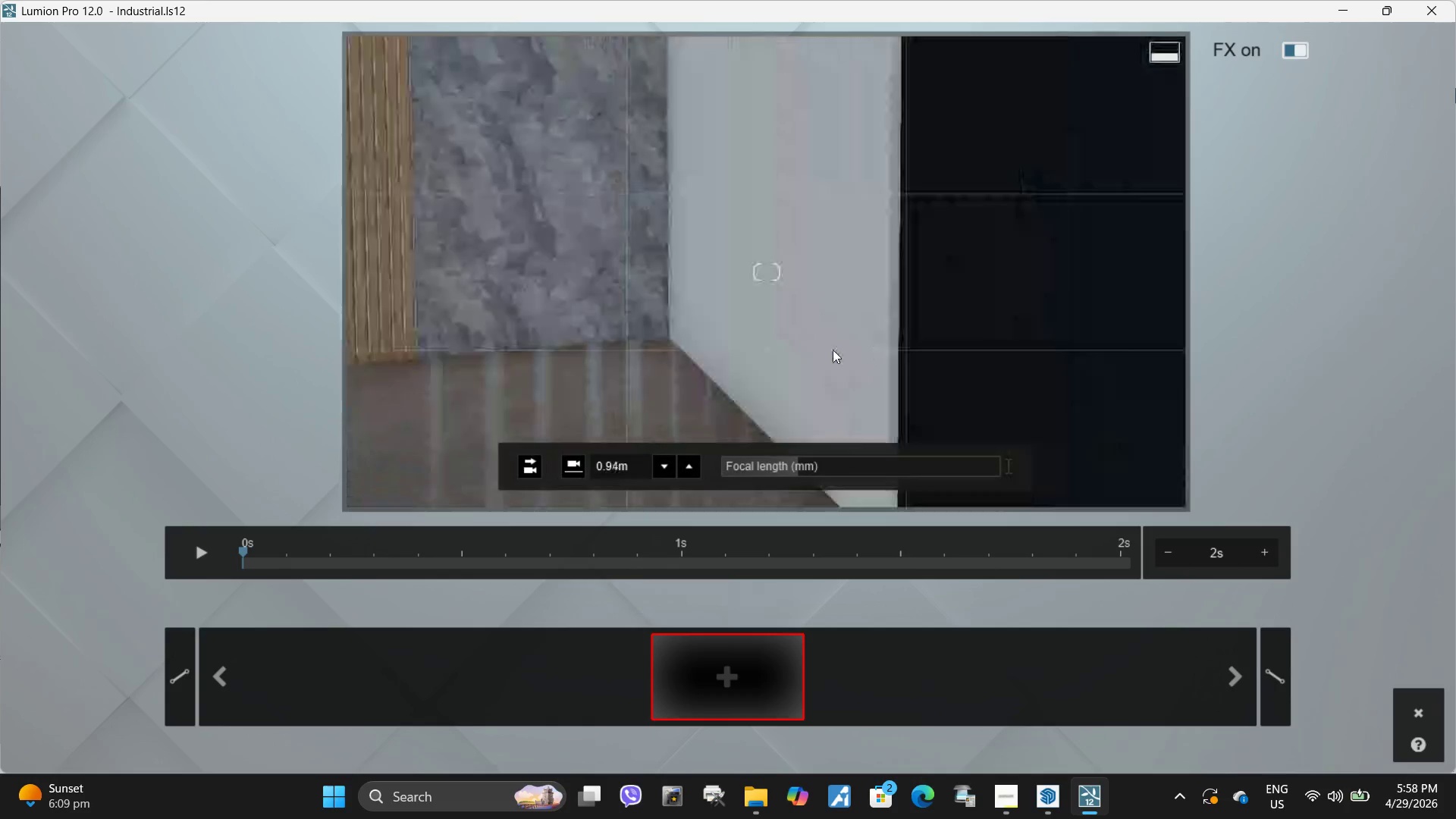 
hold_key(key=D, duration=0.31)
 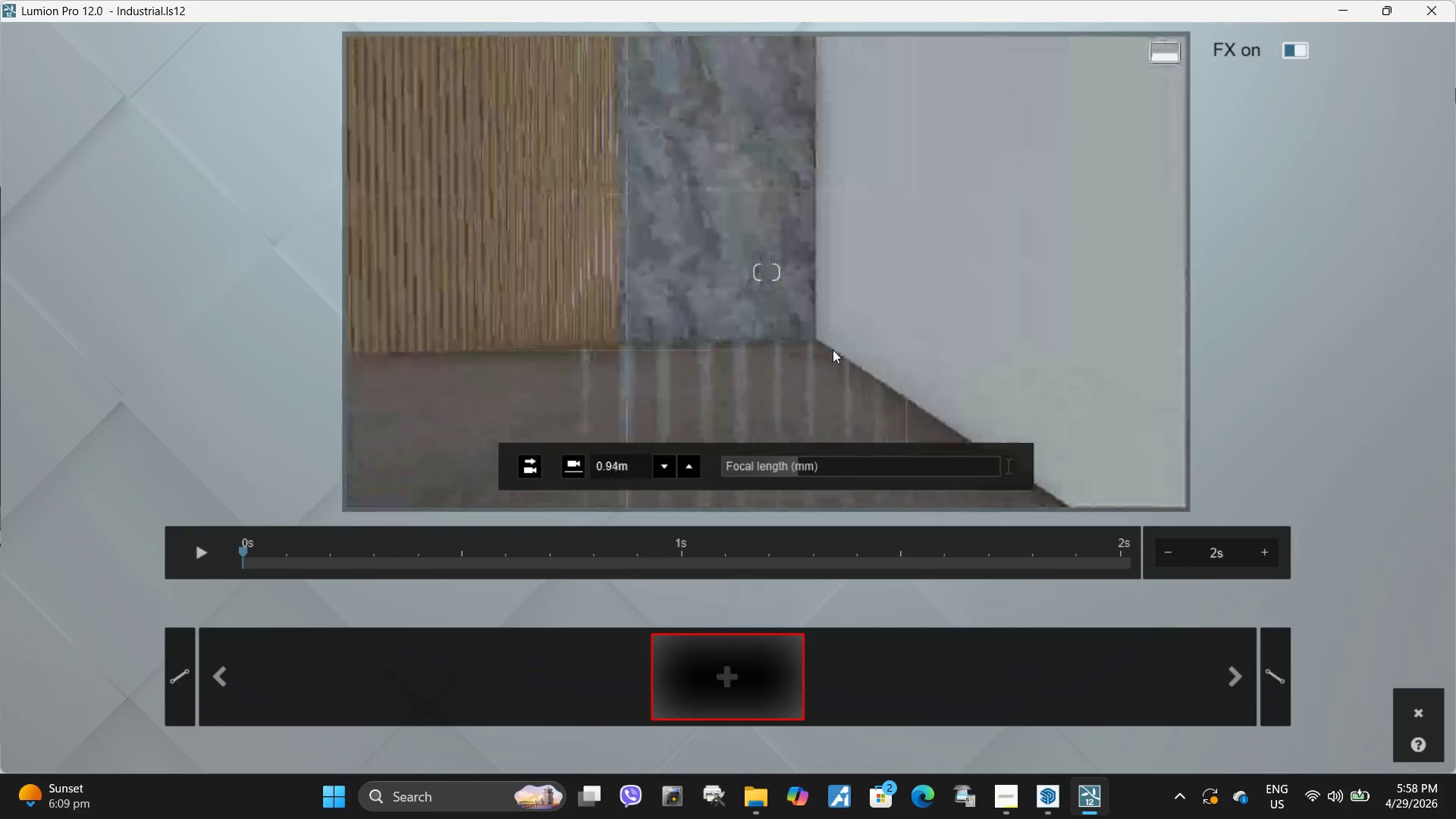 
type(dsdwqs)
 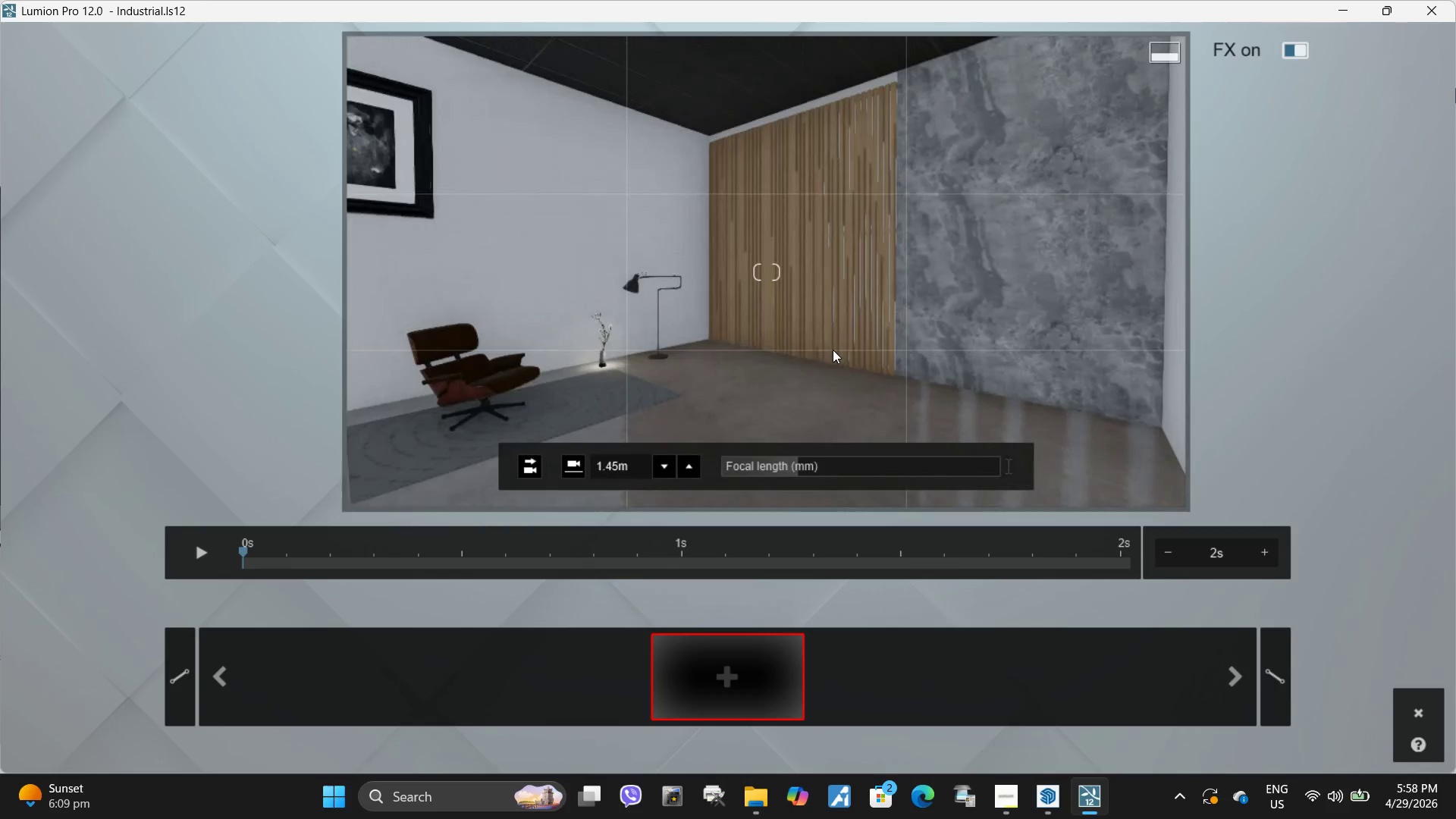 
right_click([833, 350])
 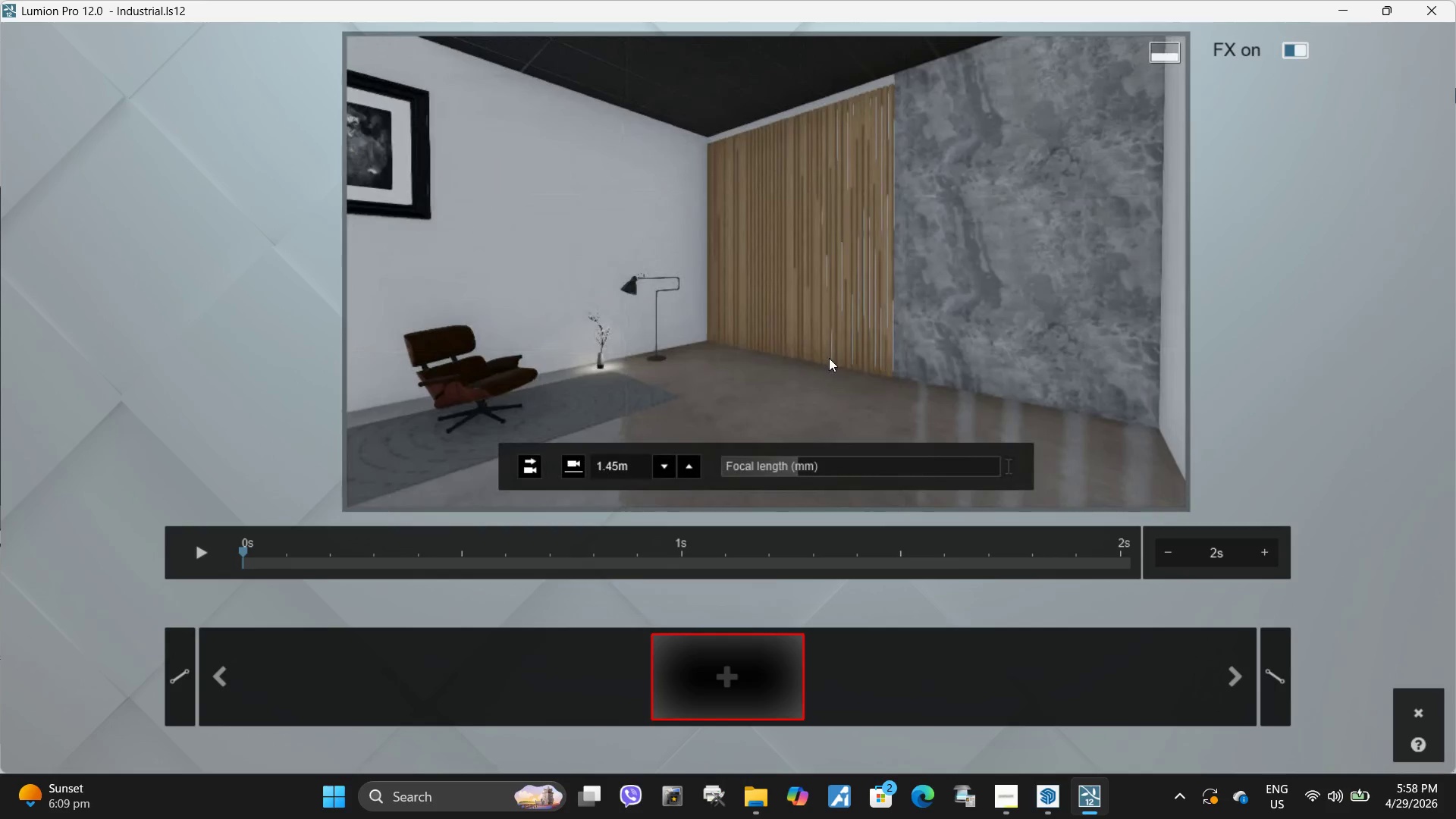 
type(wwwwww)
 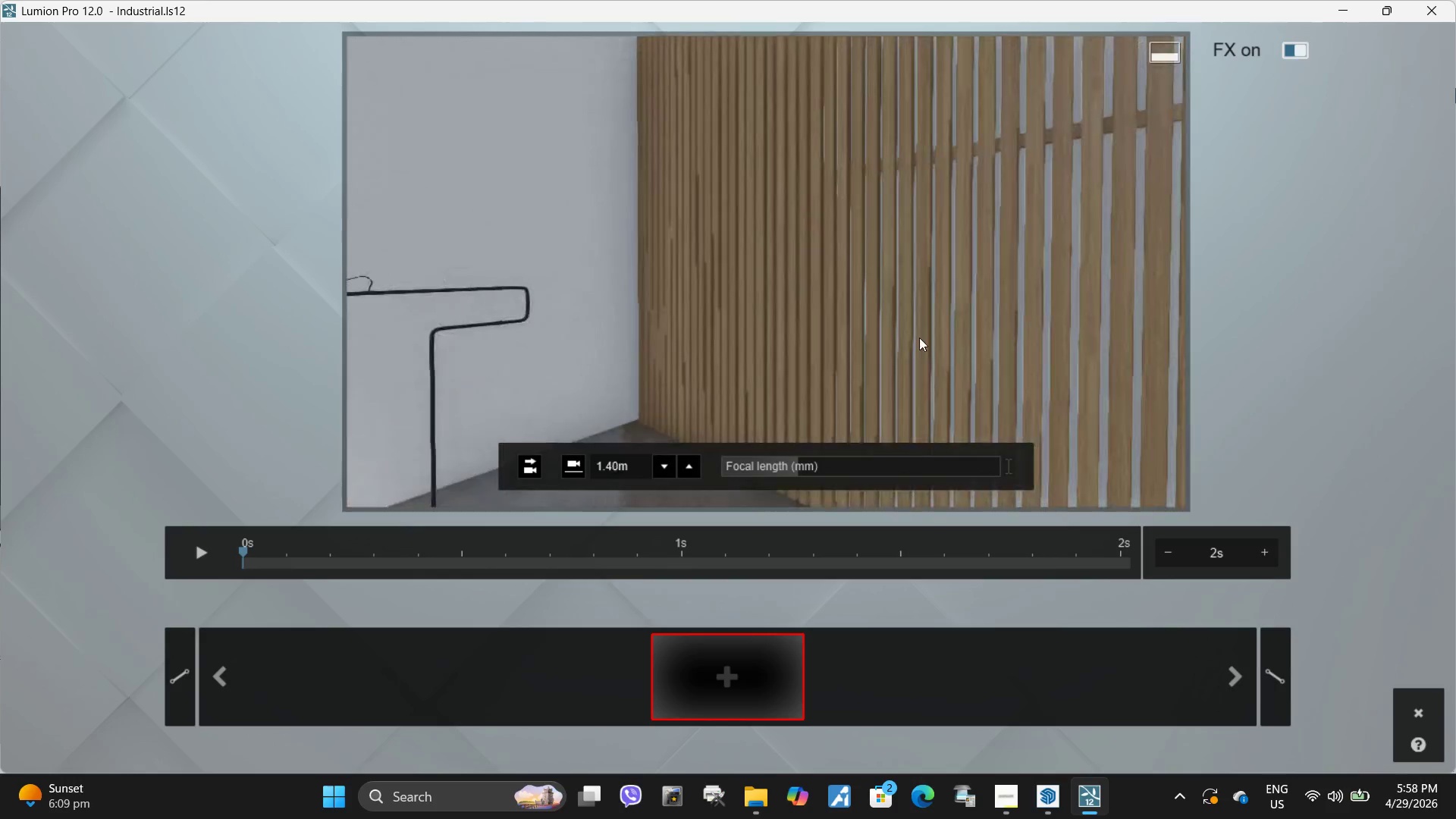 
type(sdw)
 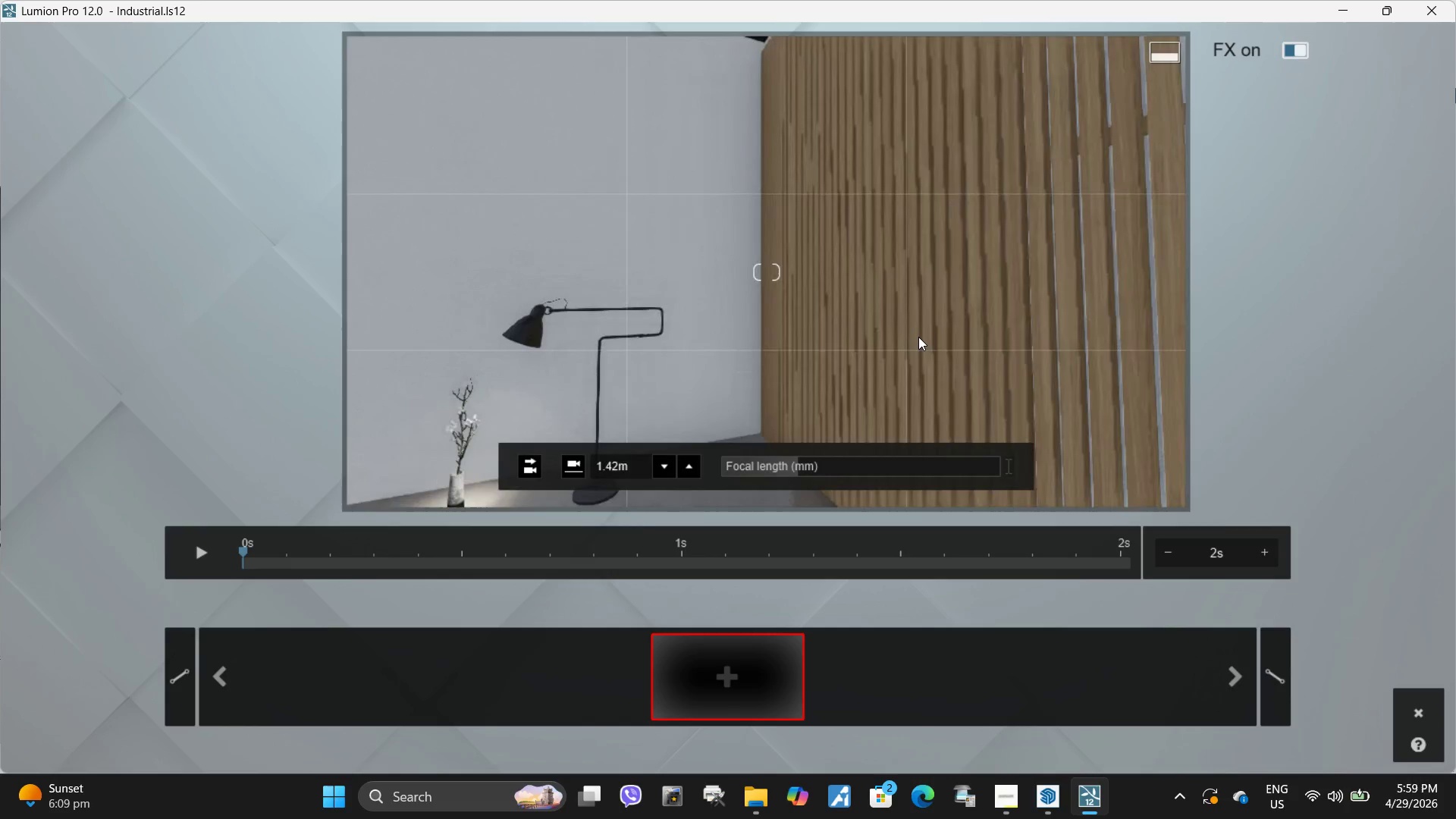 
hold_key(key=S, duration=0.41)
 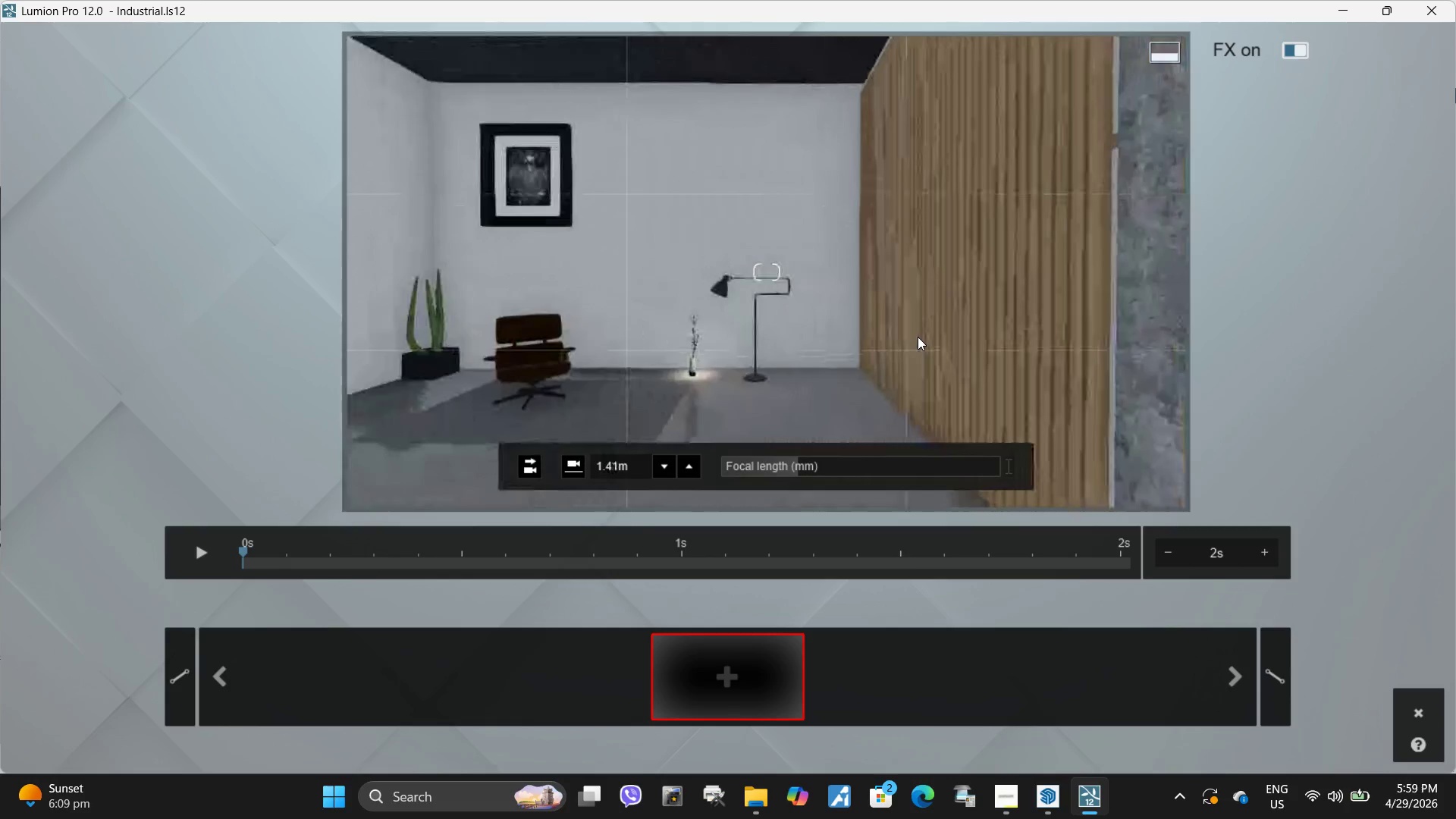 
type(ddw)
 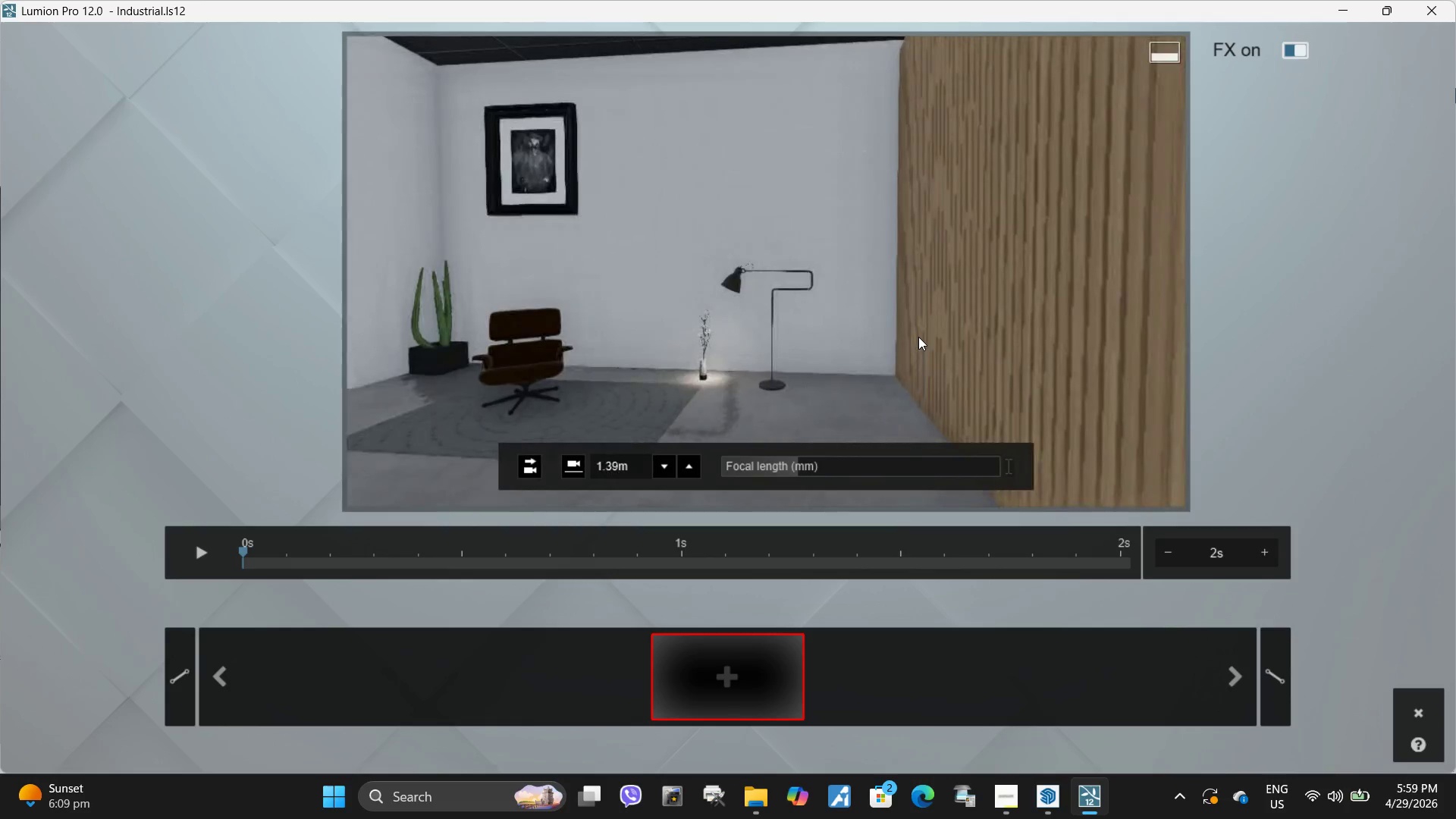 
hold_key(key=A, duration=0.61)
 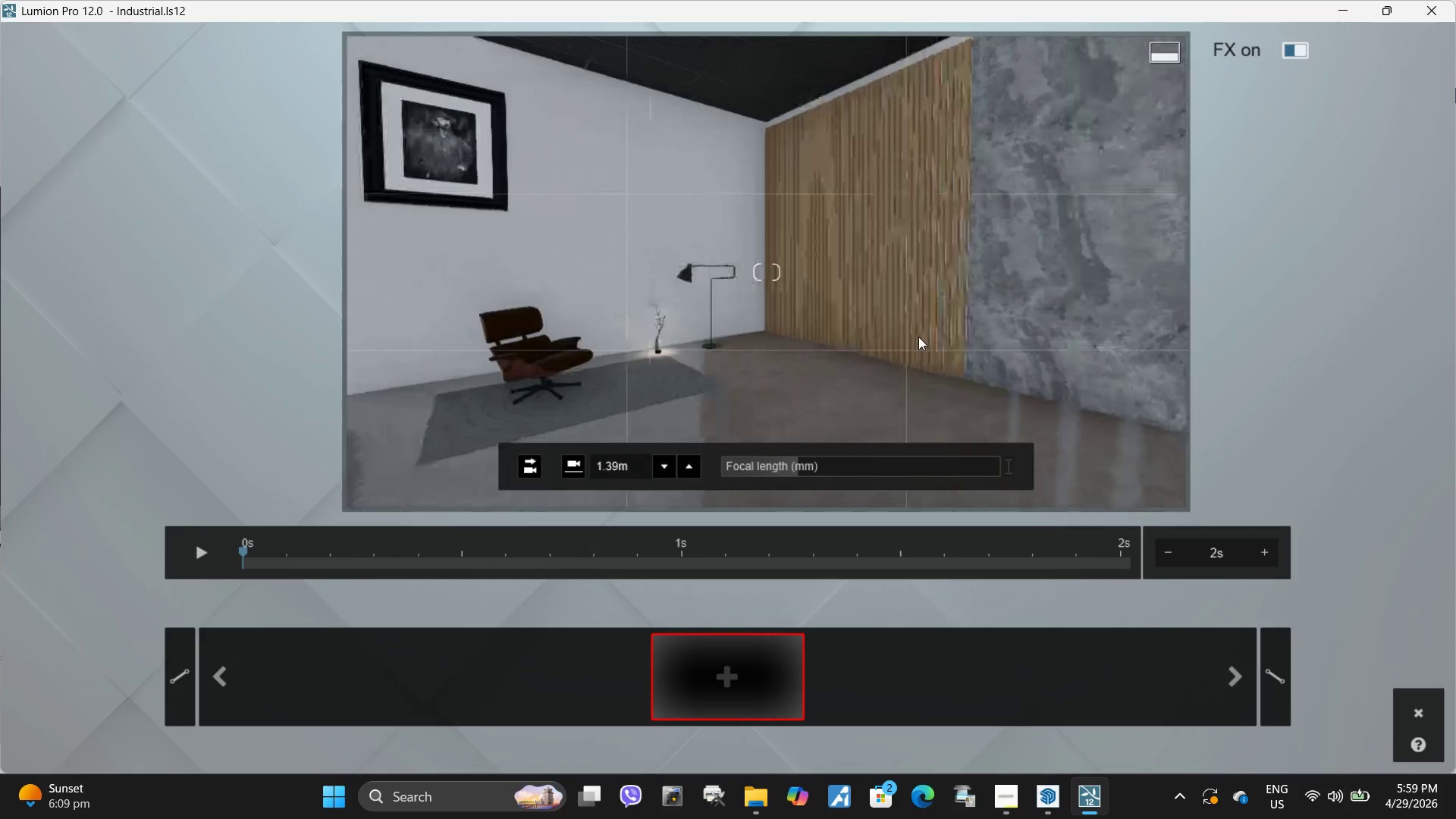 
hold_key(key=S, duration=0.55)
 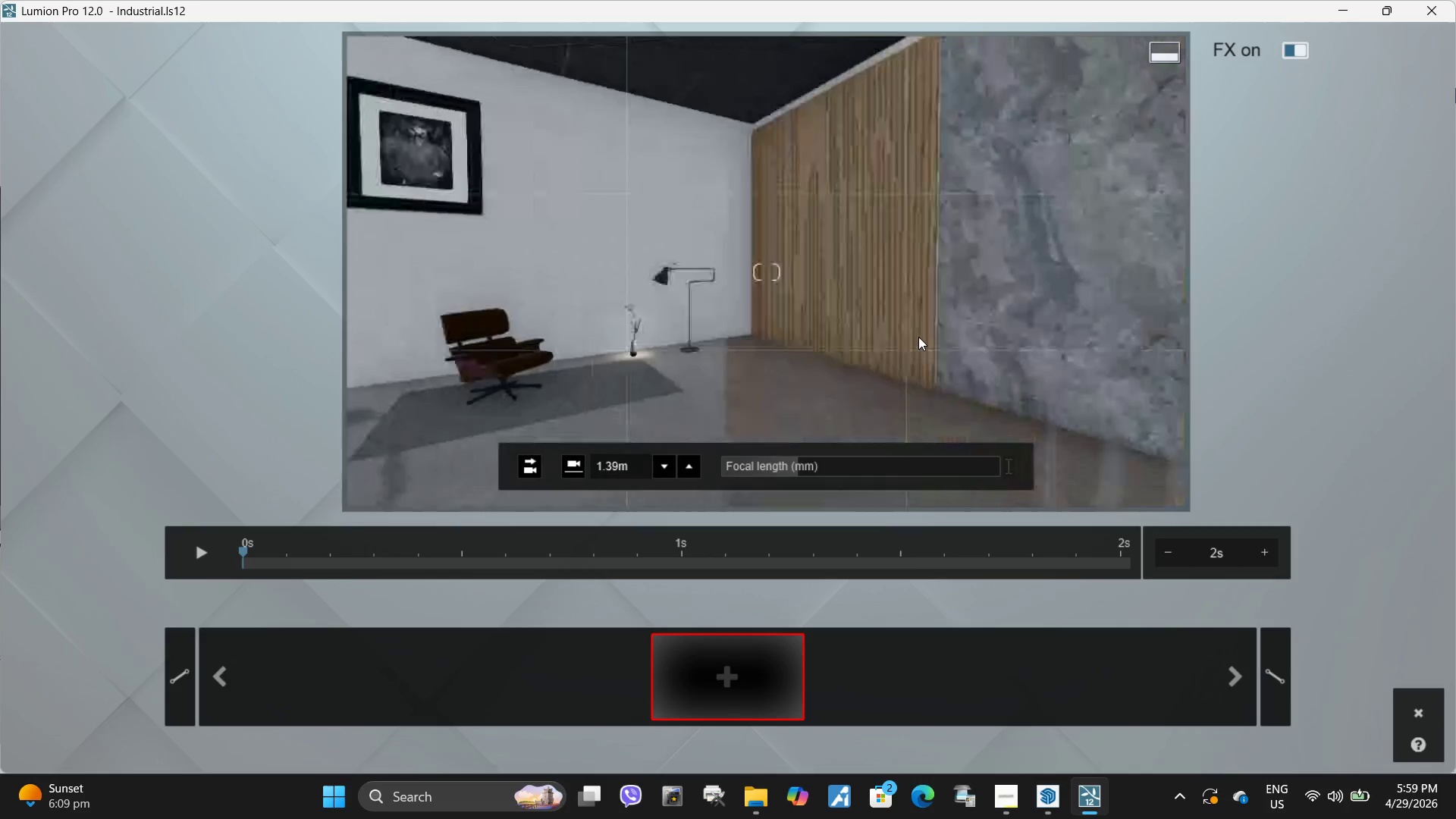 
hold_key(key=A, duration=0.44)
 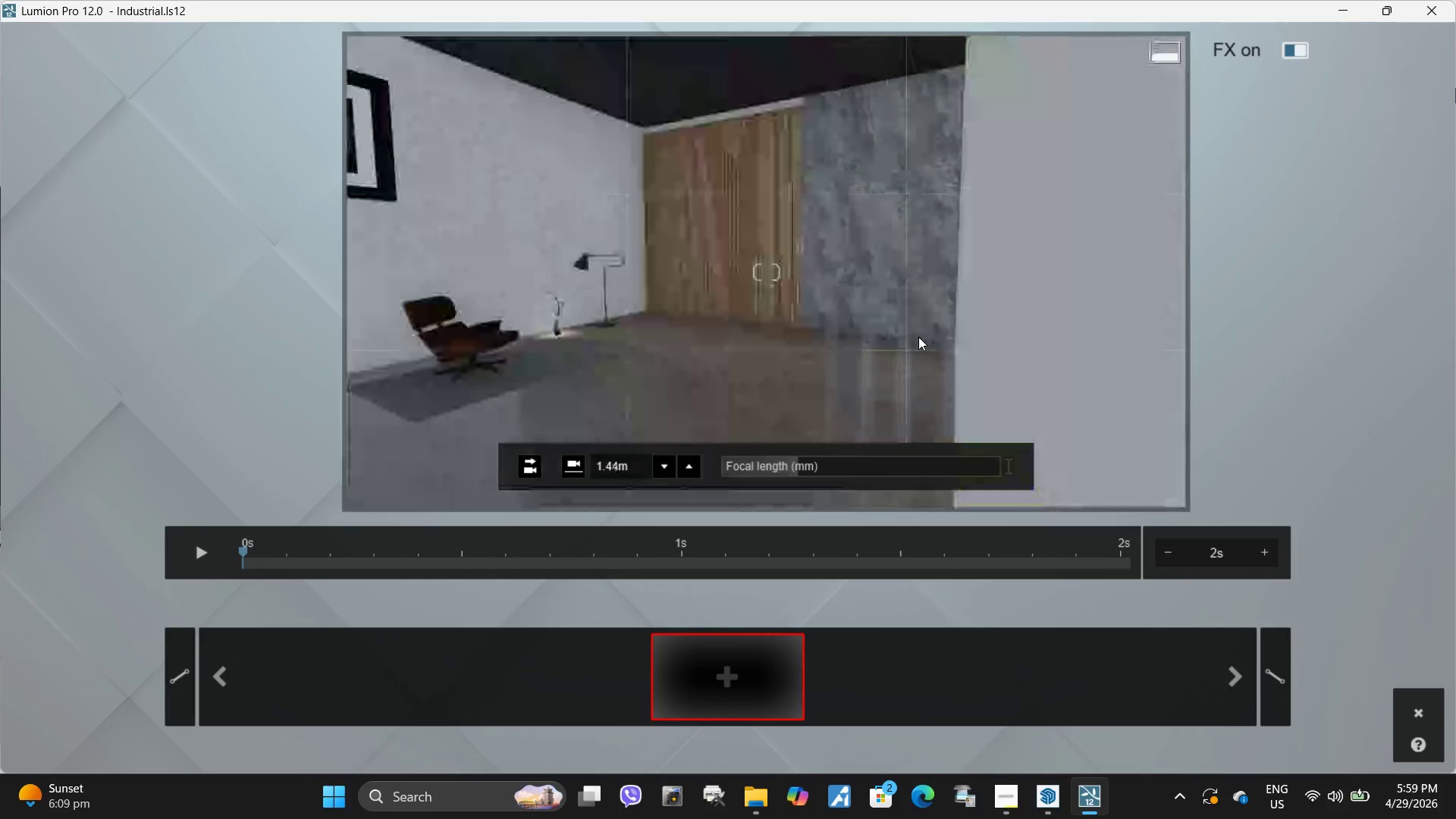 
hold_key(key=S, duration=0.52)
 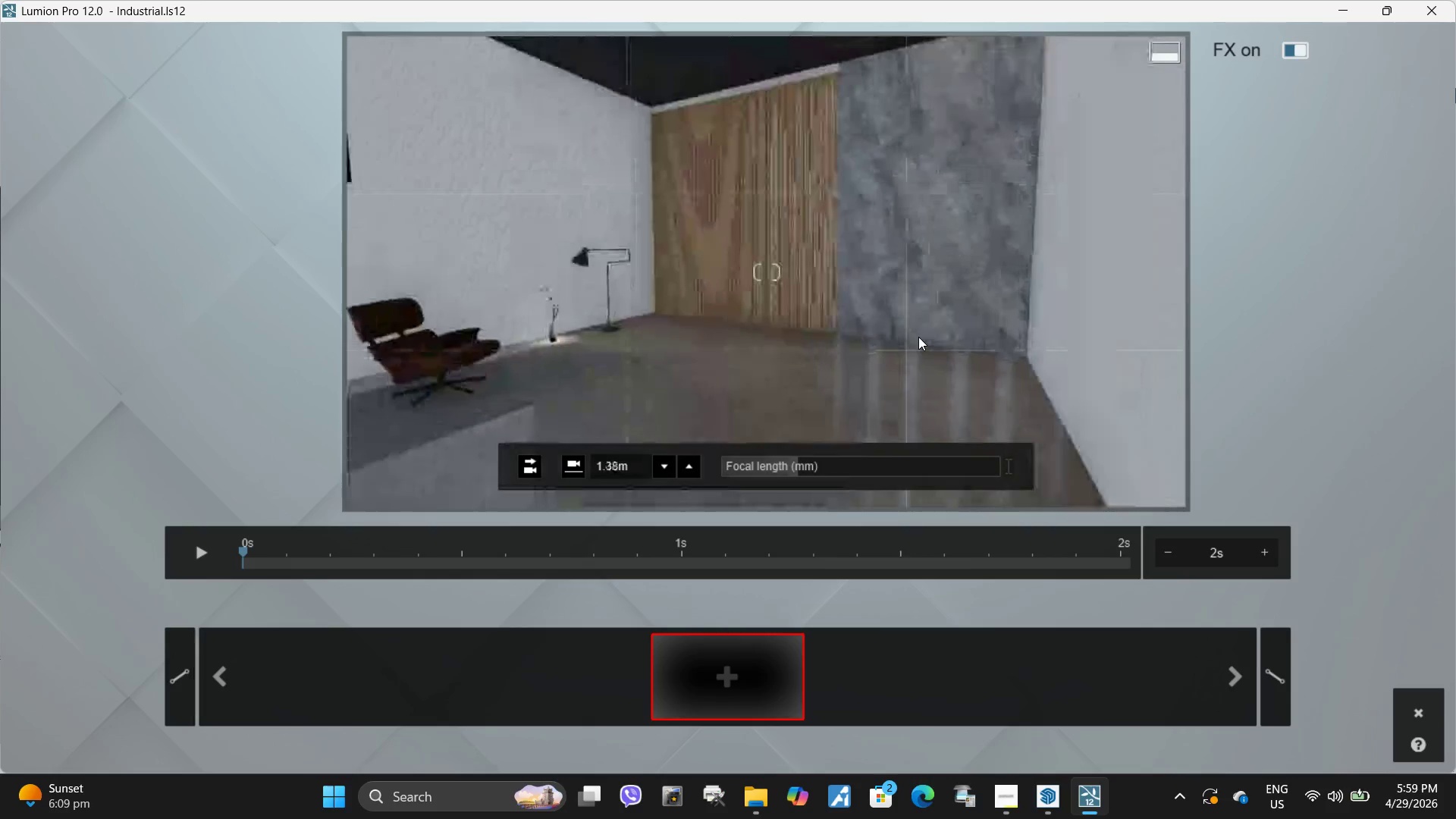 
type(daw)
 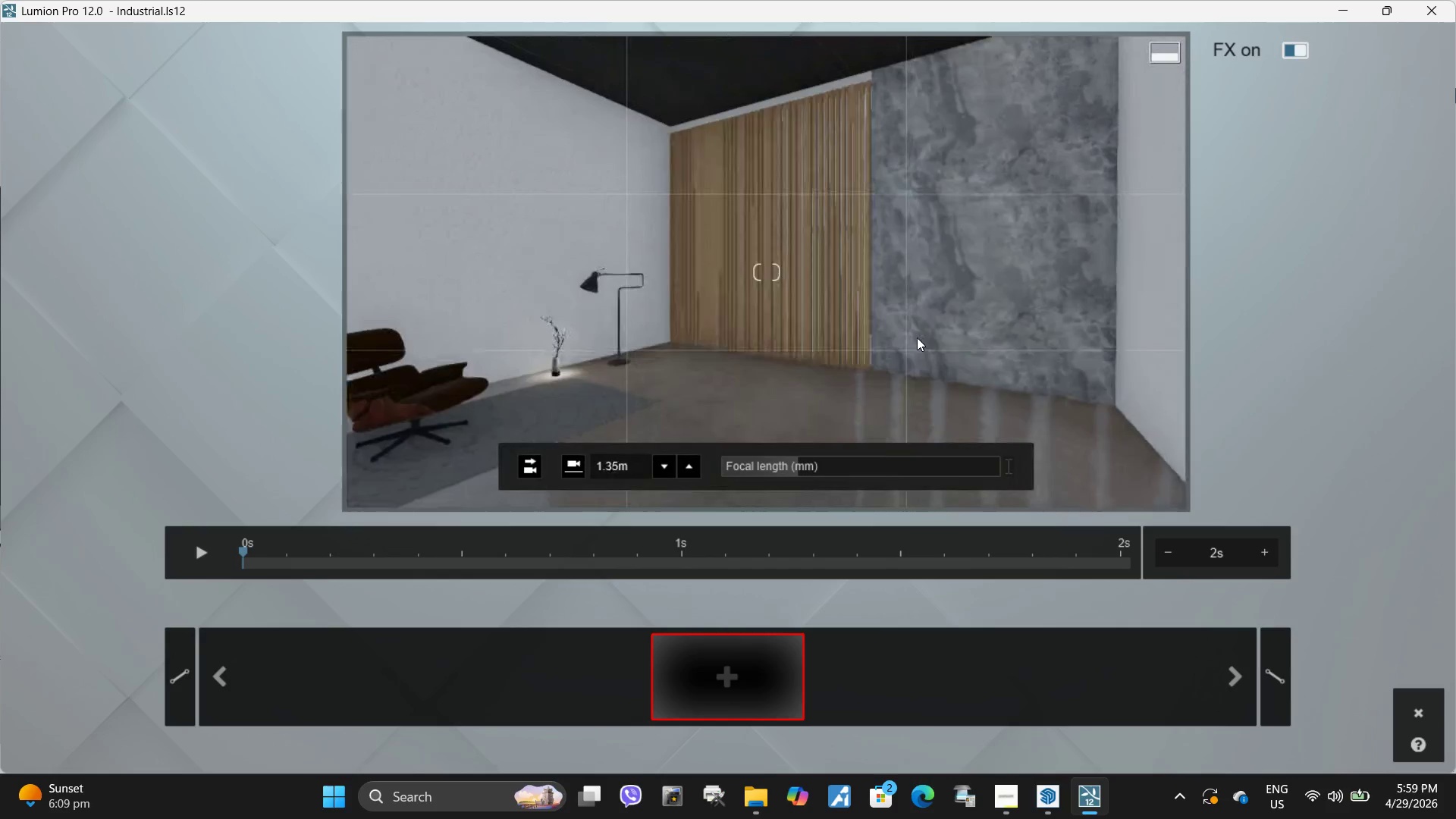 
right_click([918, 337])
 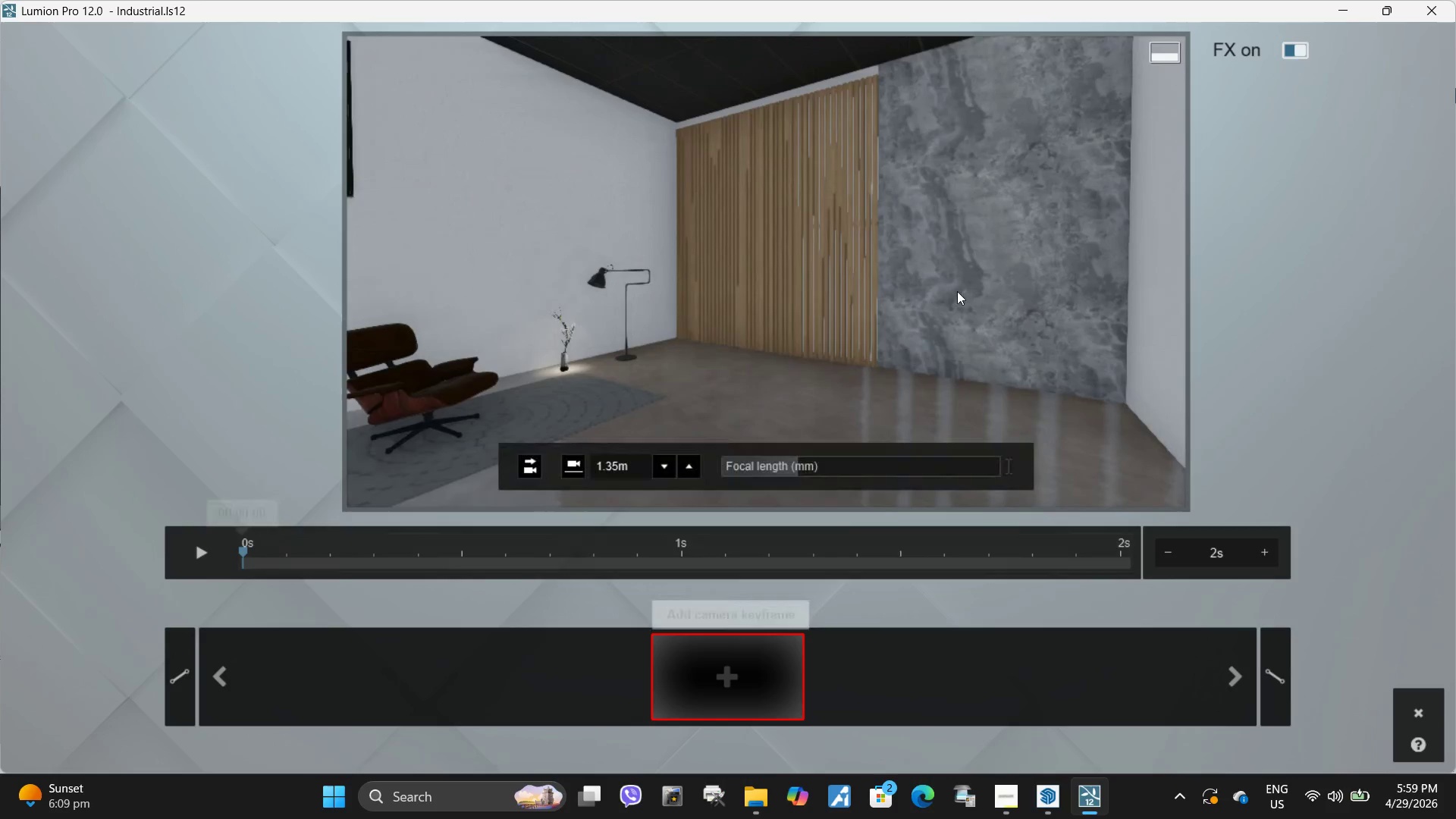 
hold_key(key=W, duration=0.41)
 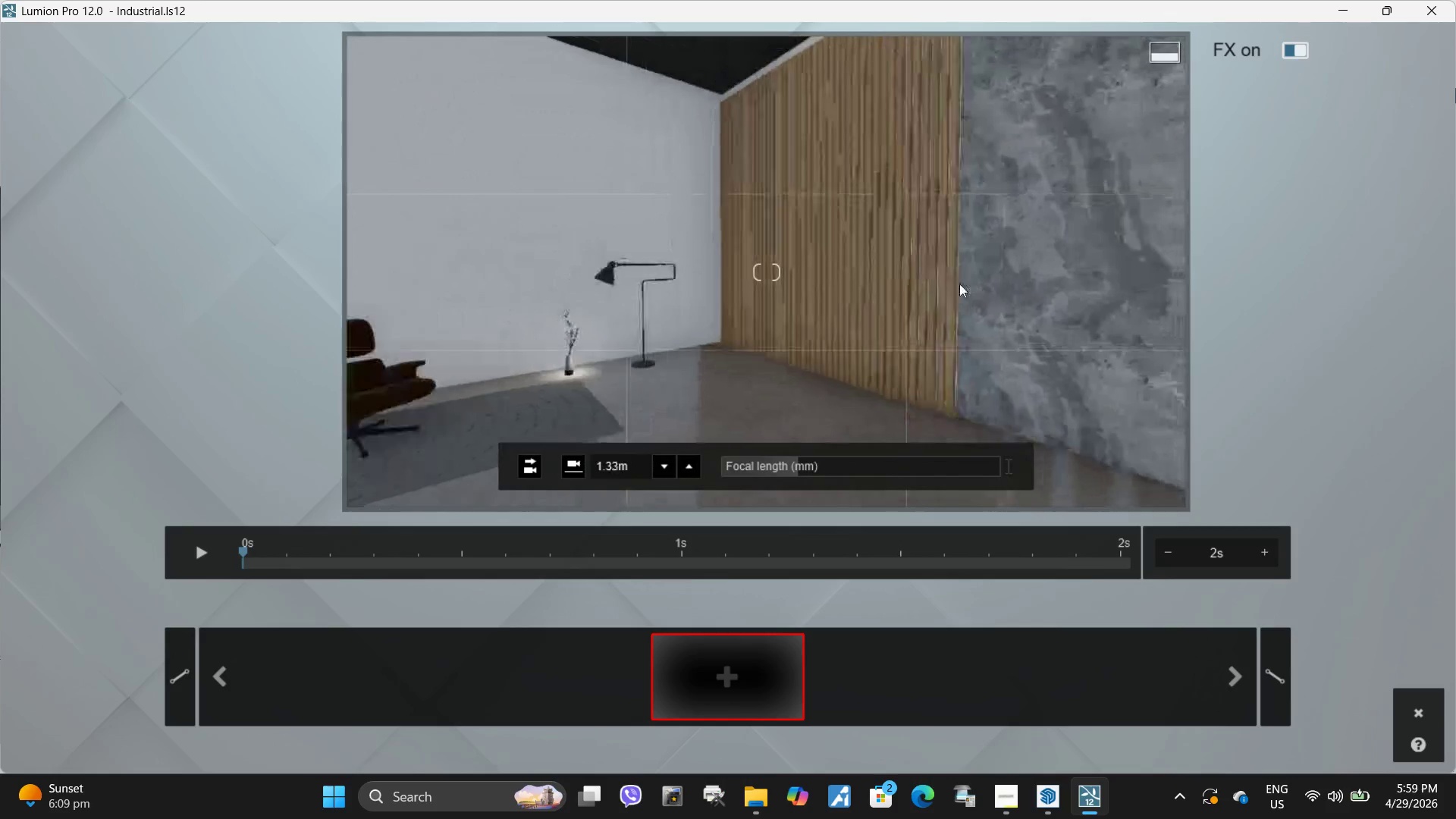 
hold_key(key=D, duration=0.31)
 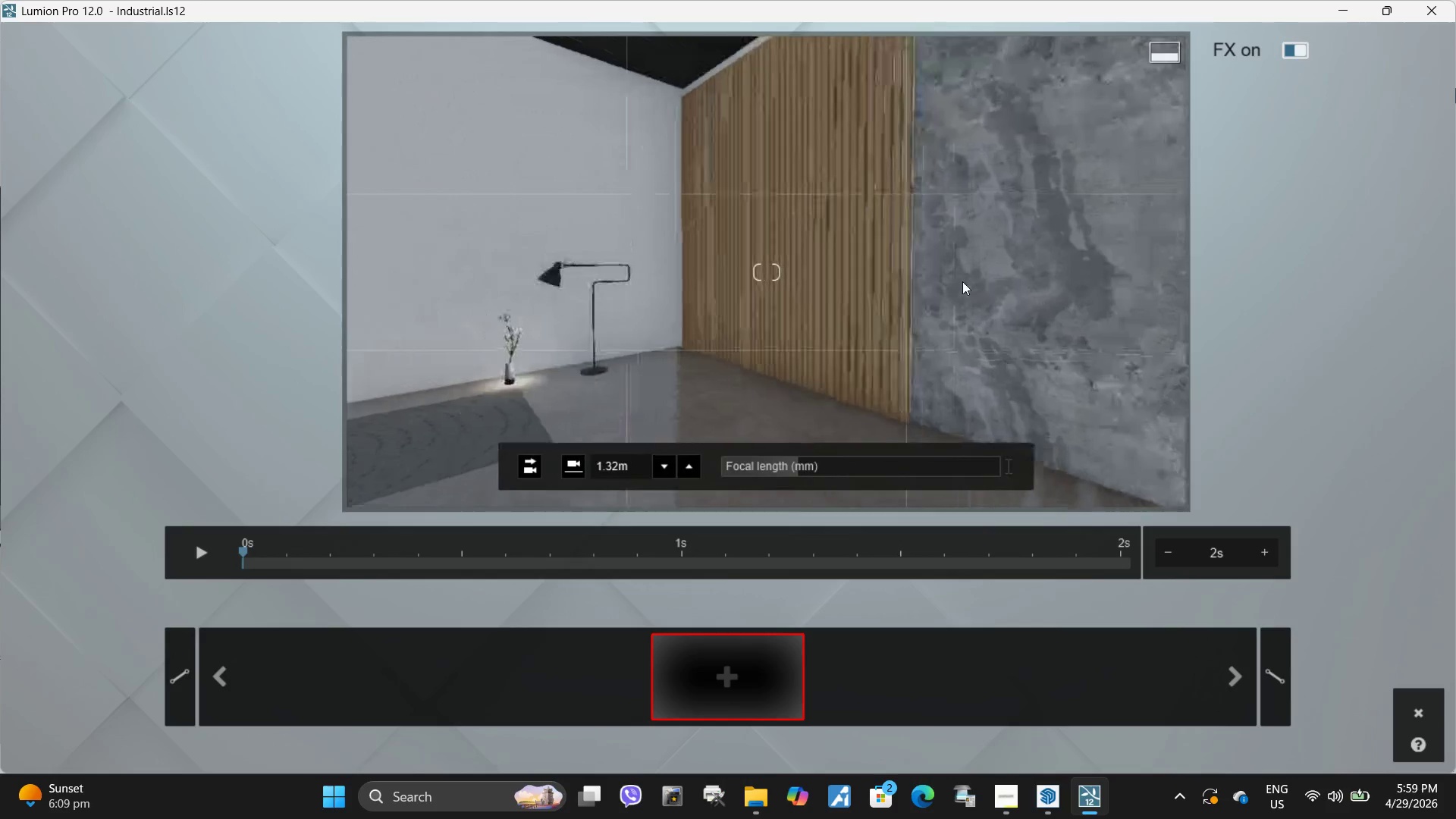 
type(asswaaa)
 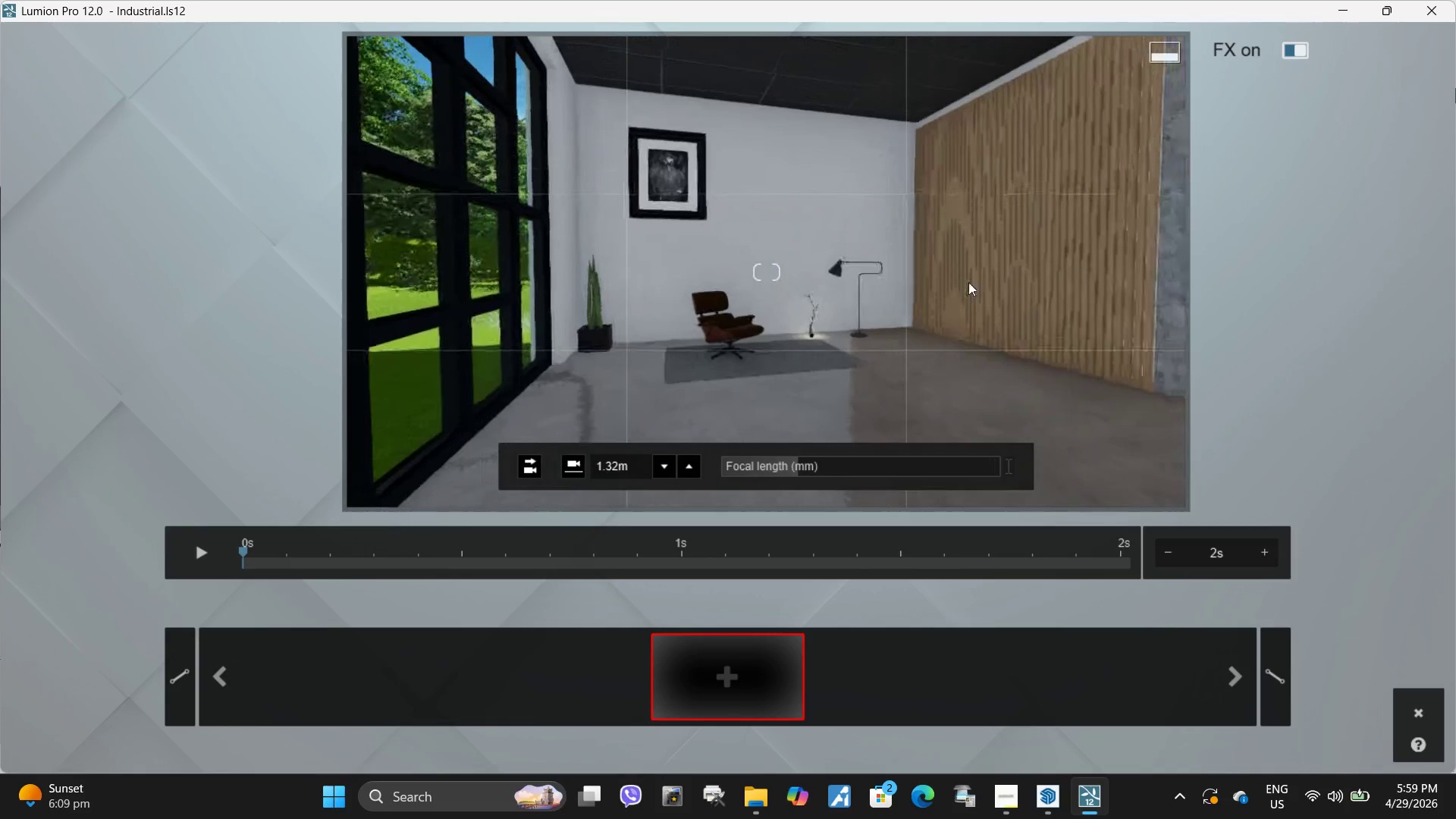 
type(da)
 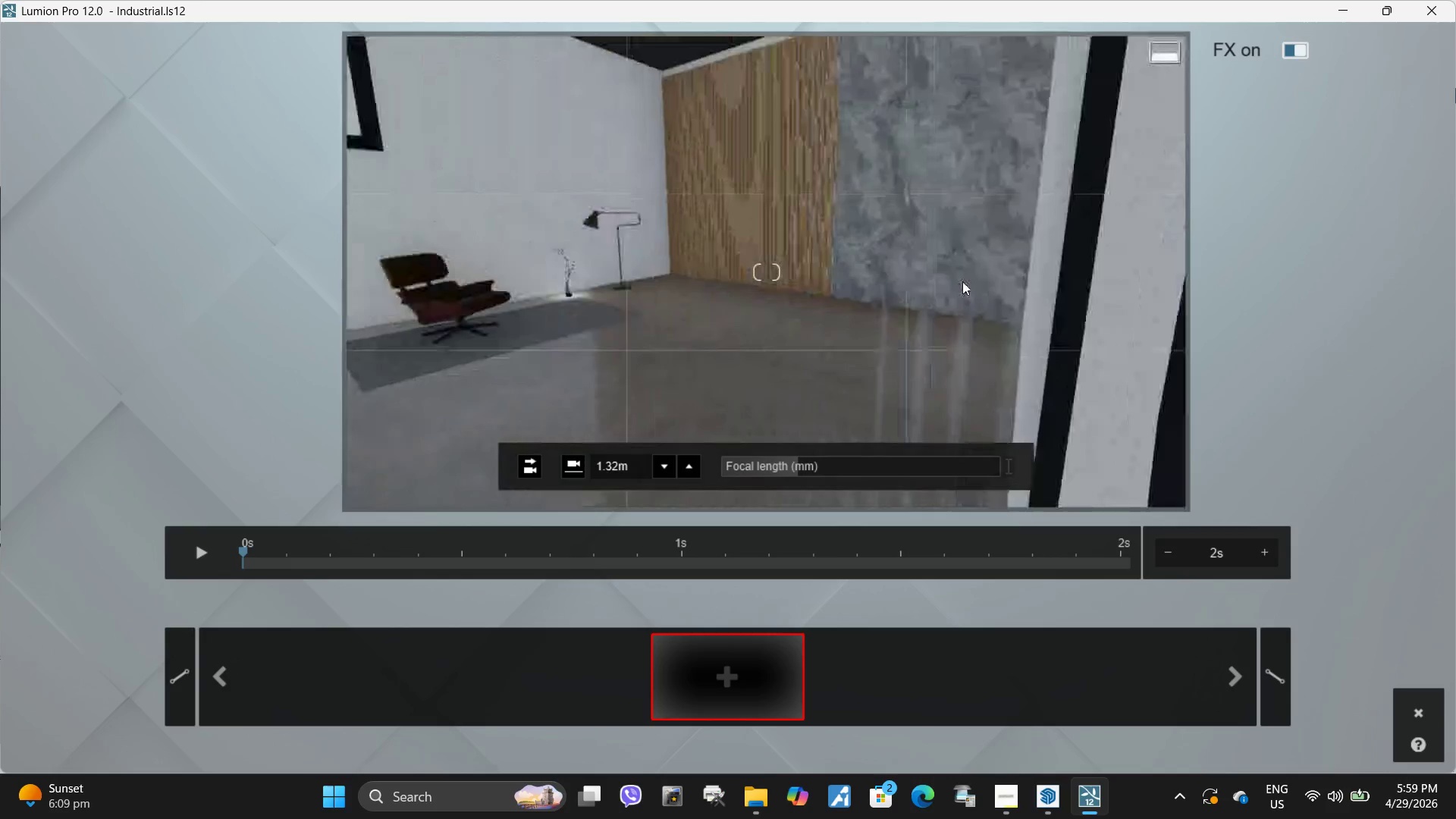 
type(dw)
 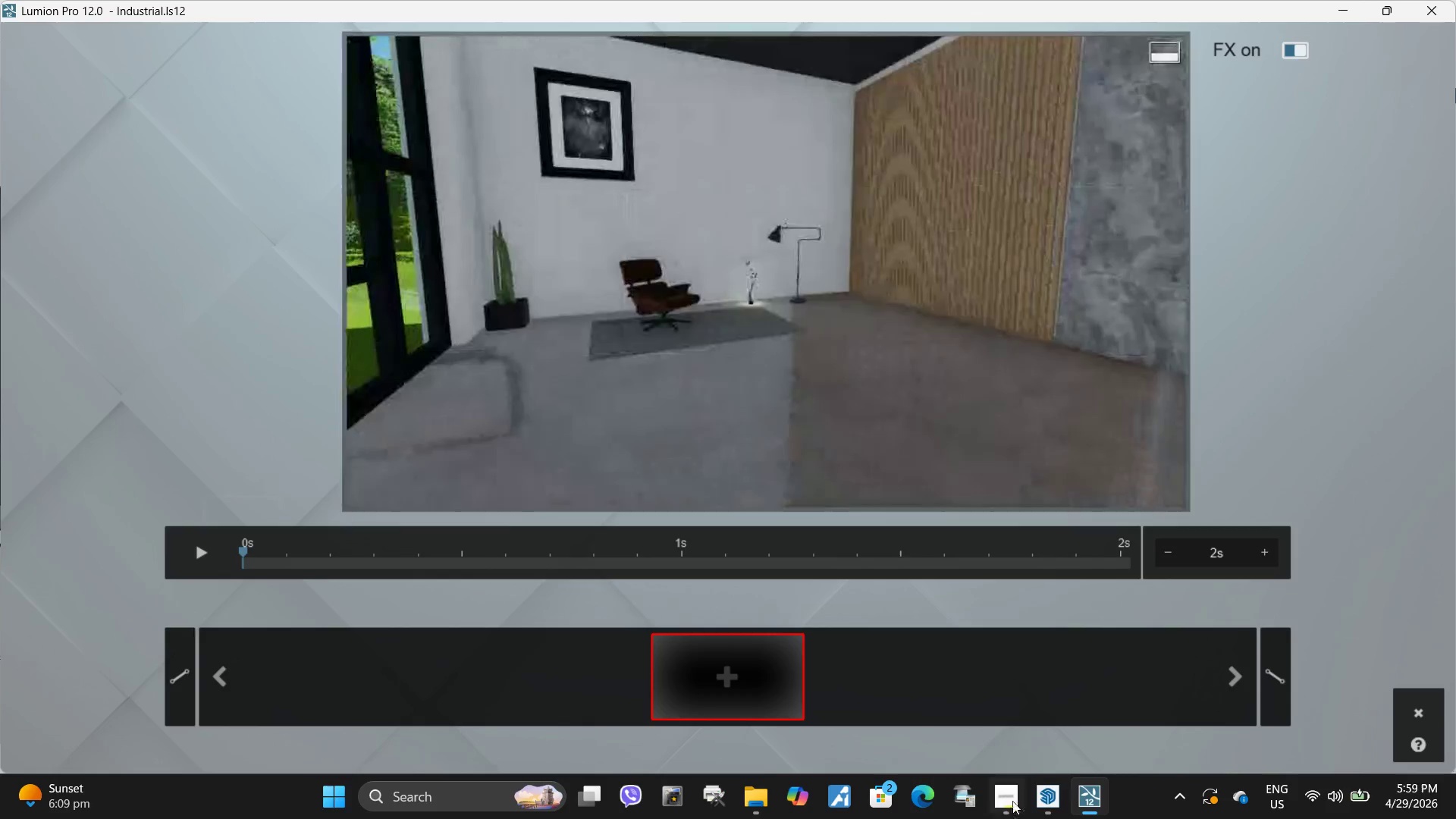 
left_click([1009, 808])